 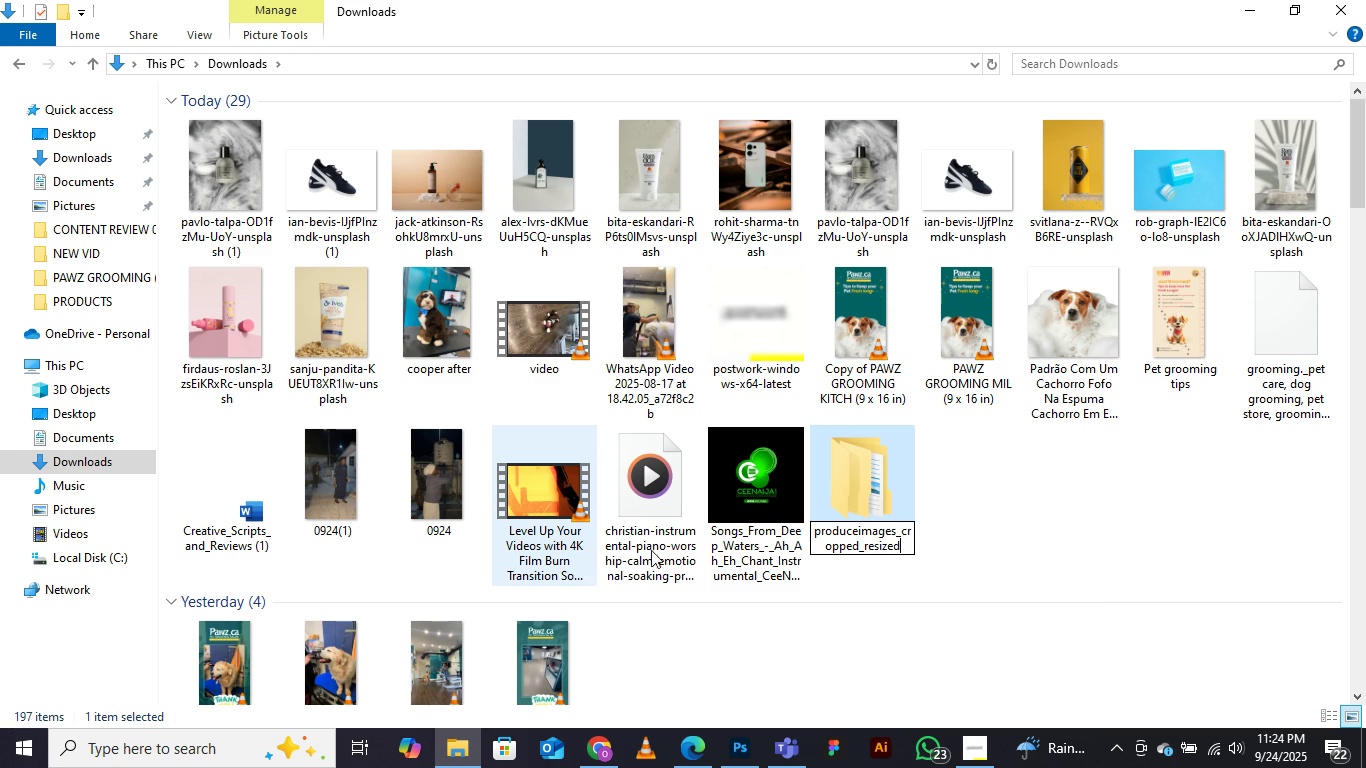 
mouse_move([938, 656])
 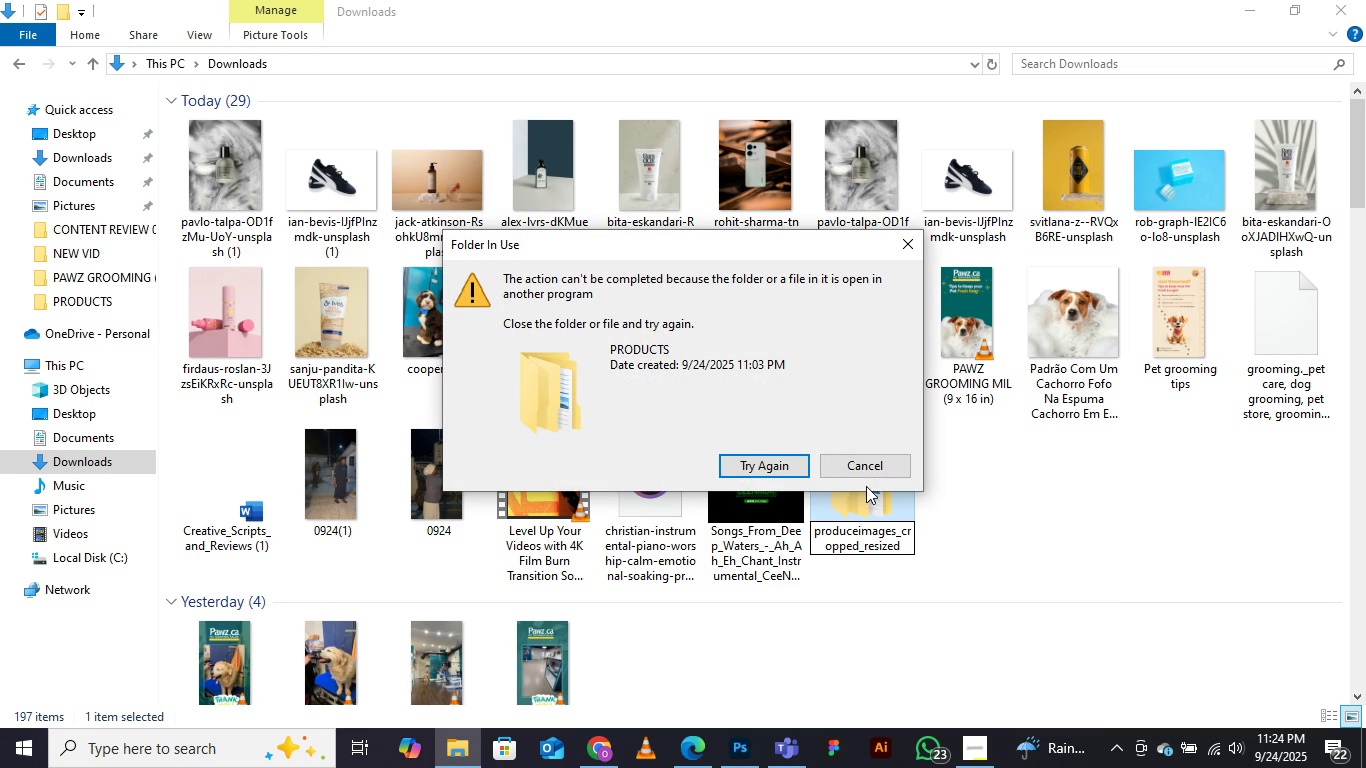 
wait(8.47)
 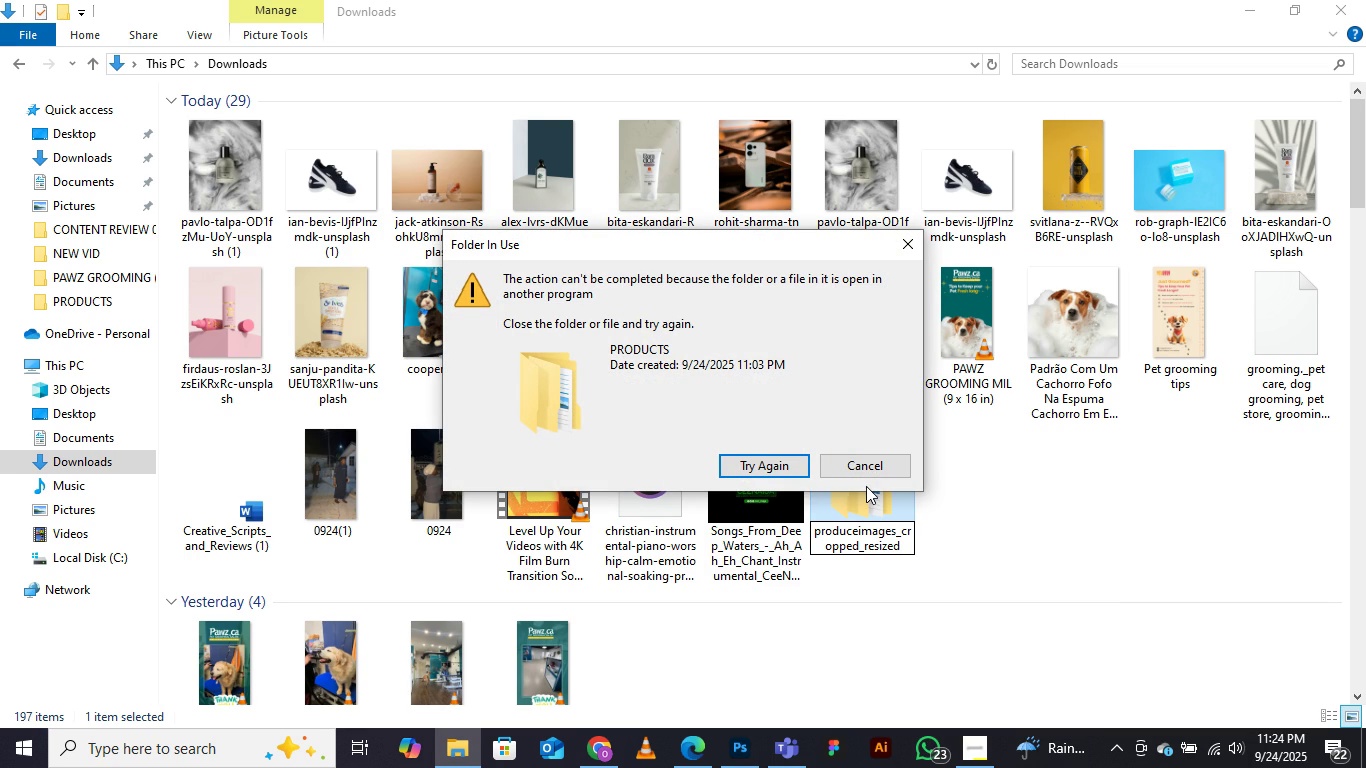 
left_click([861, 467])
 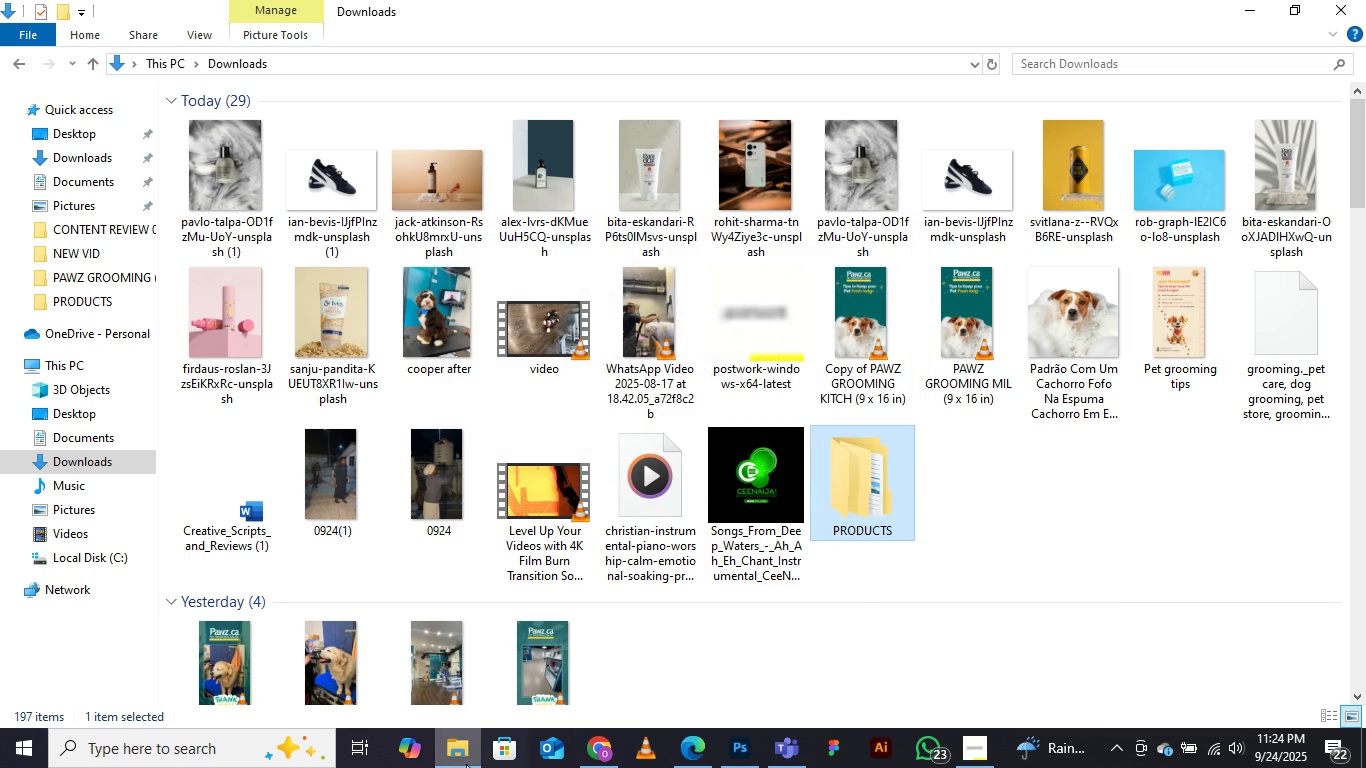 
left_click([465, 753])